 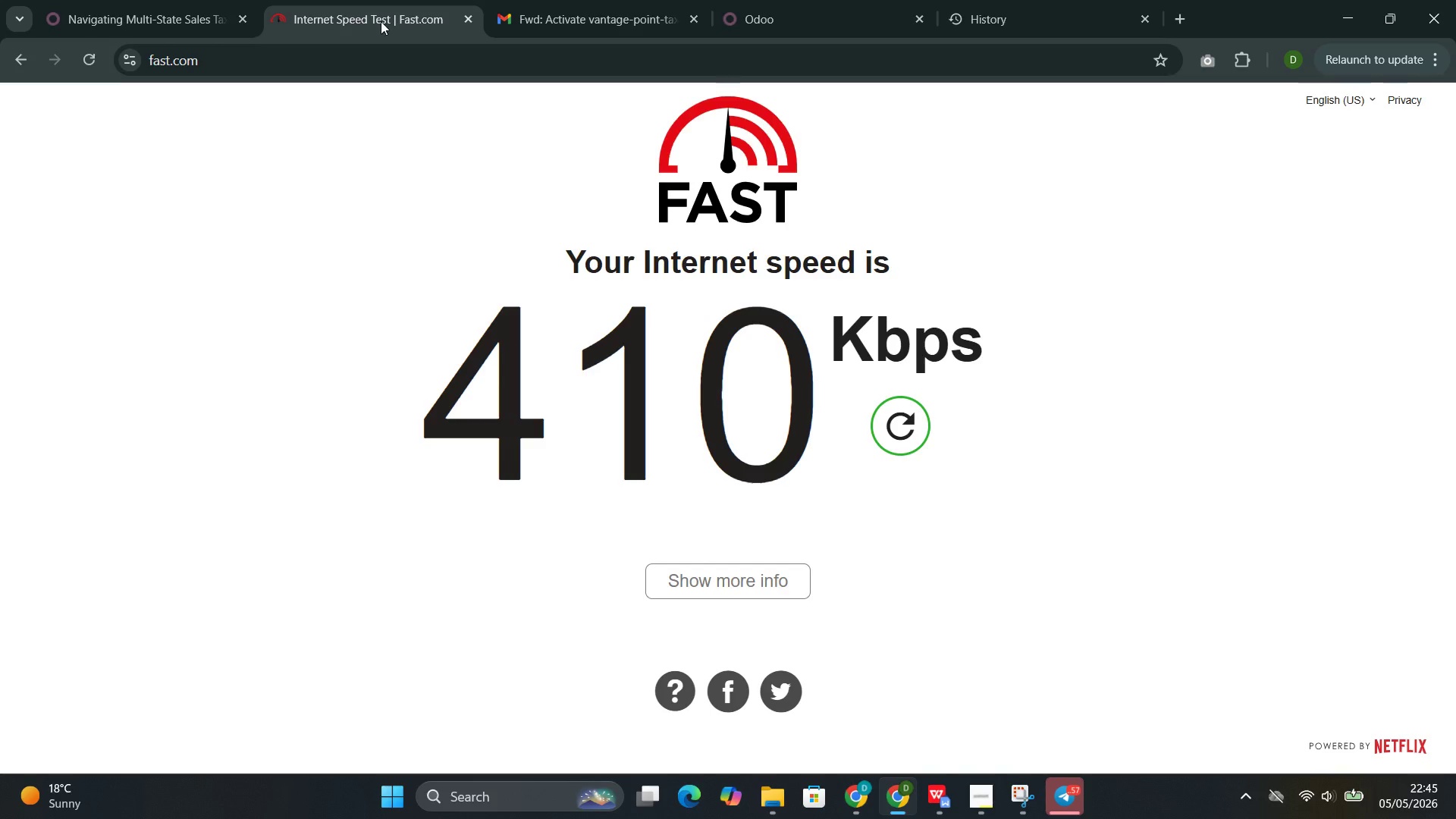 
left_click([902, 425])
 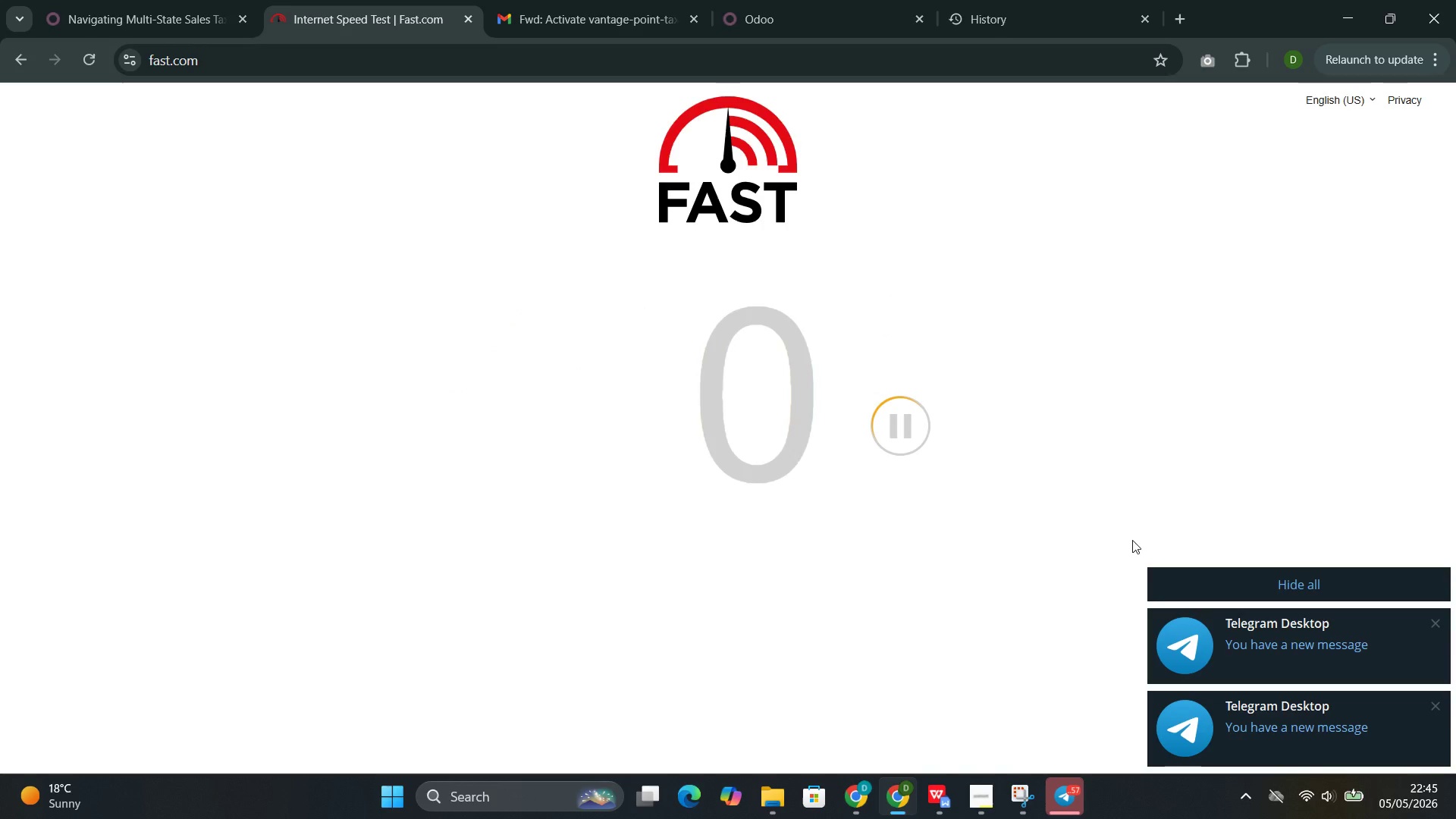 
left_click([1164, 582])
 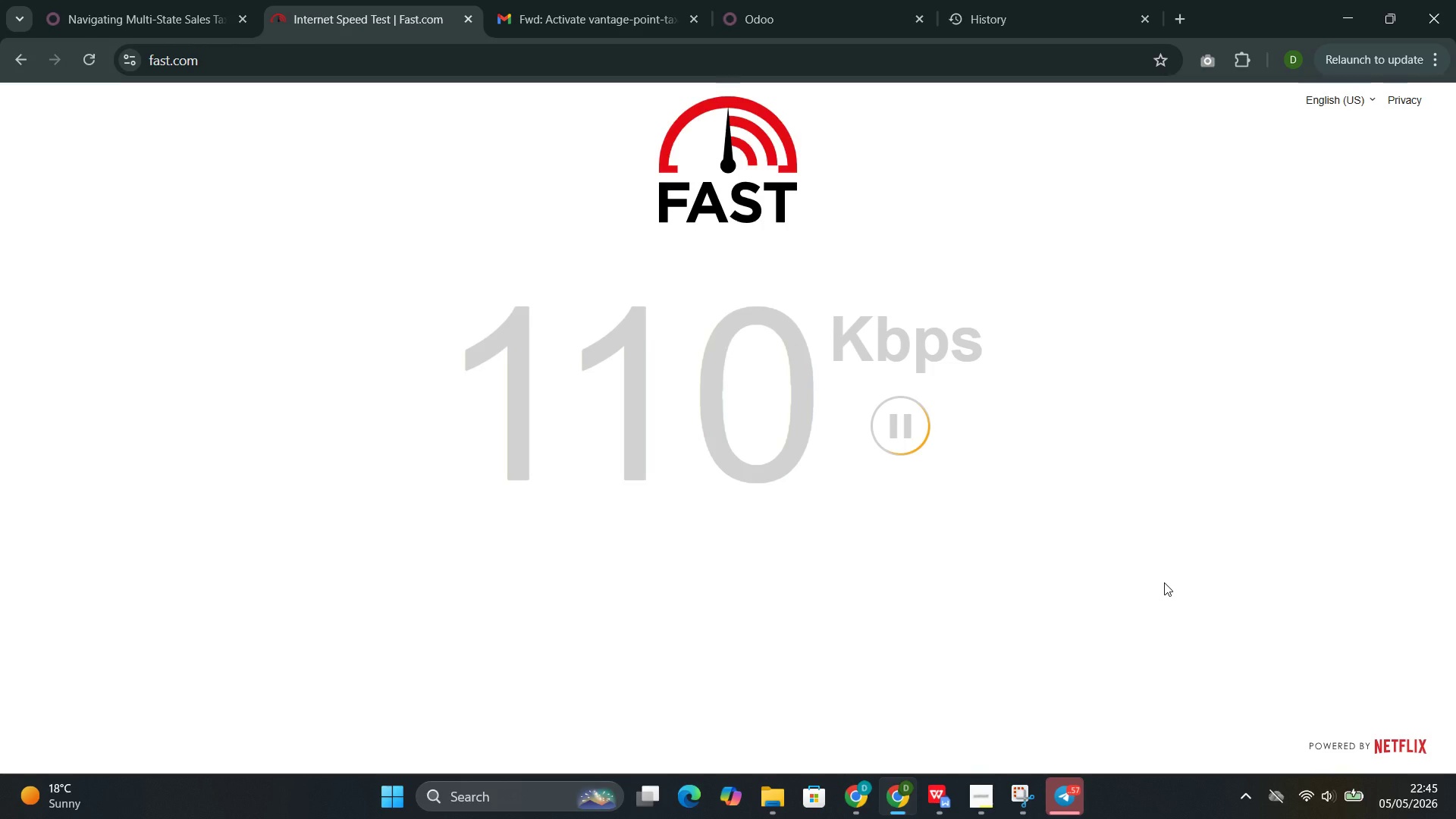 
wait(11.62)
 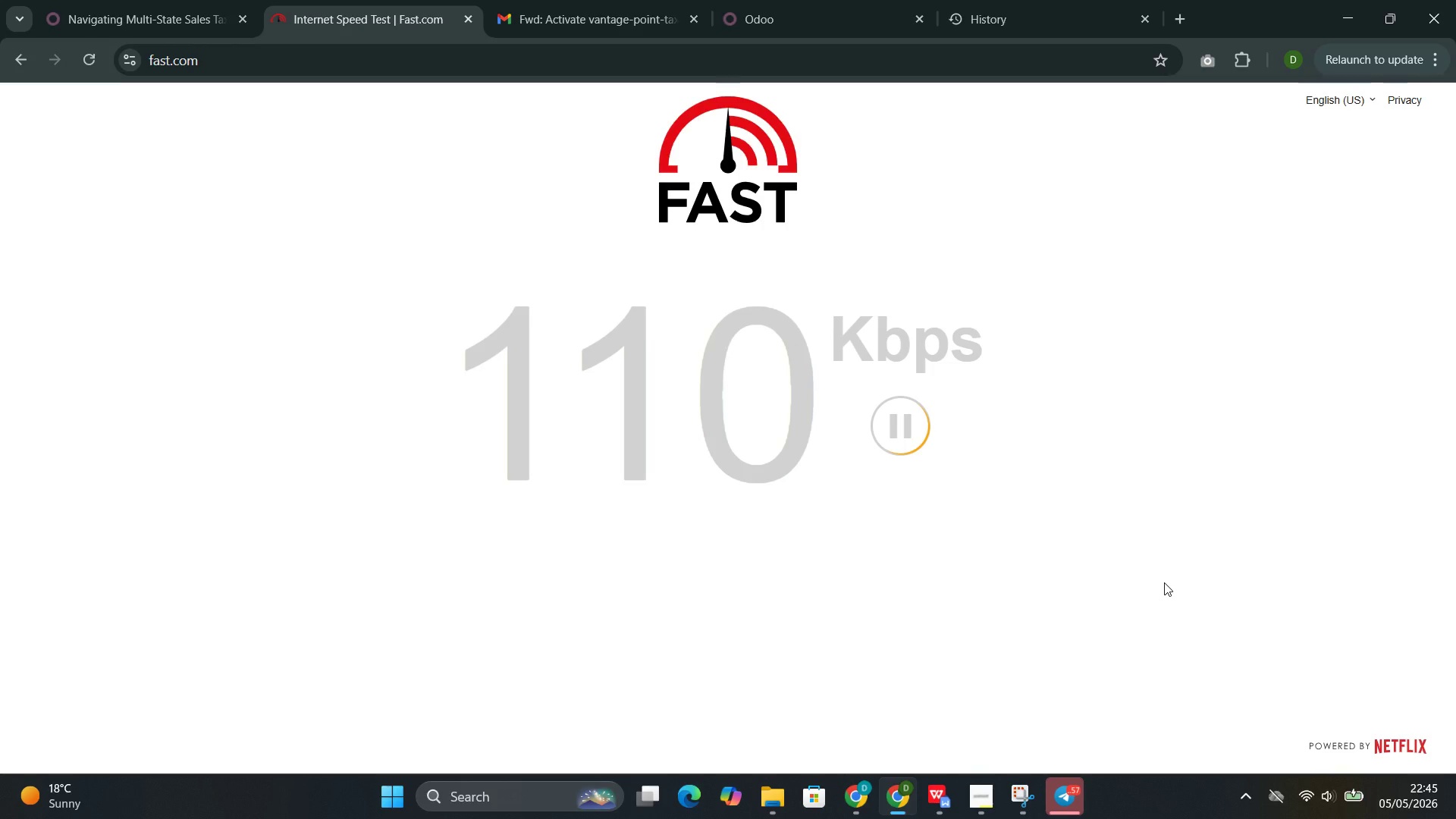 
left_click([789, 1])
 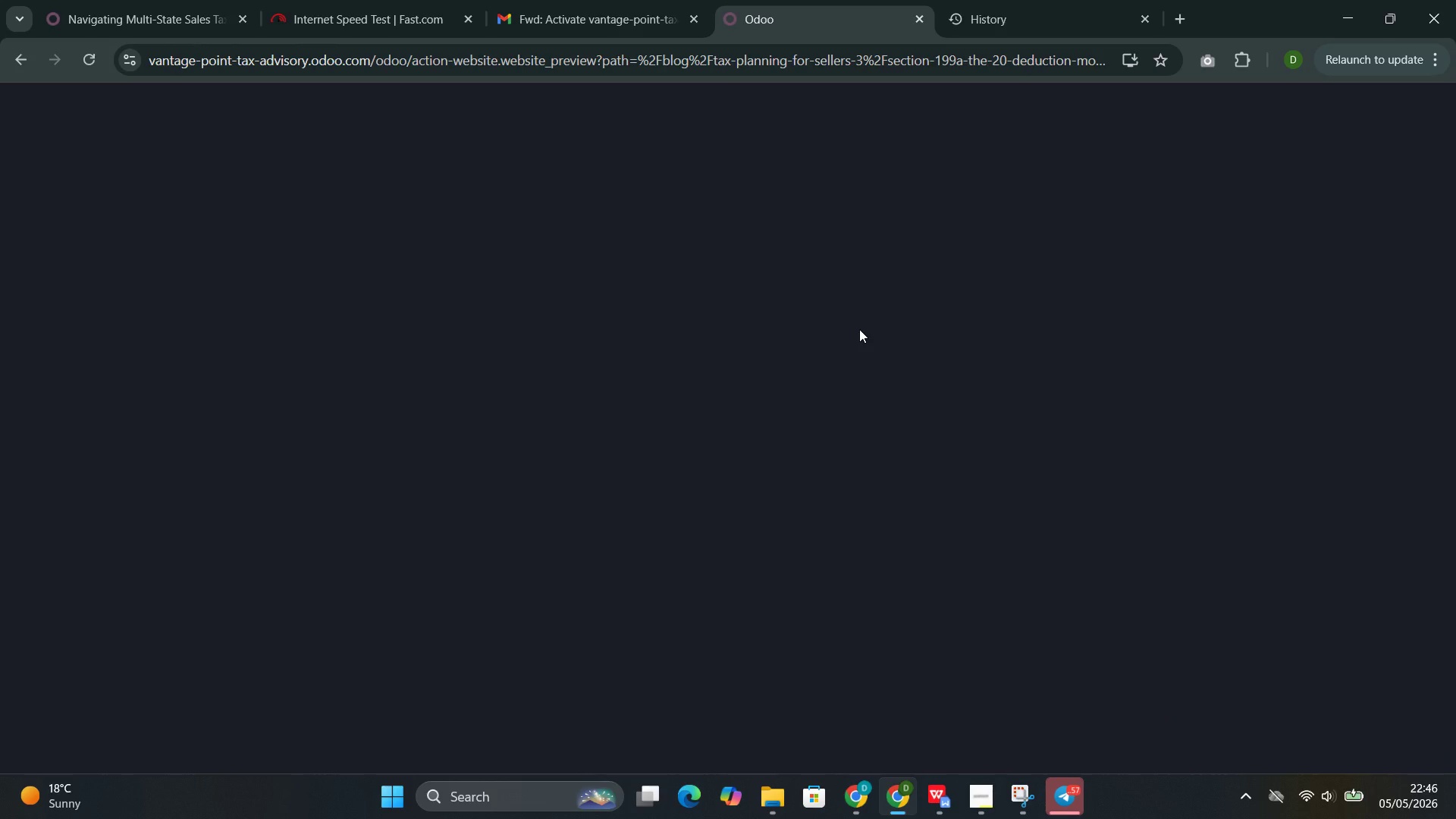 
wait(31.3)
 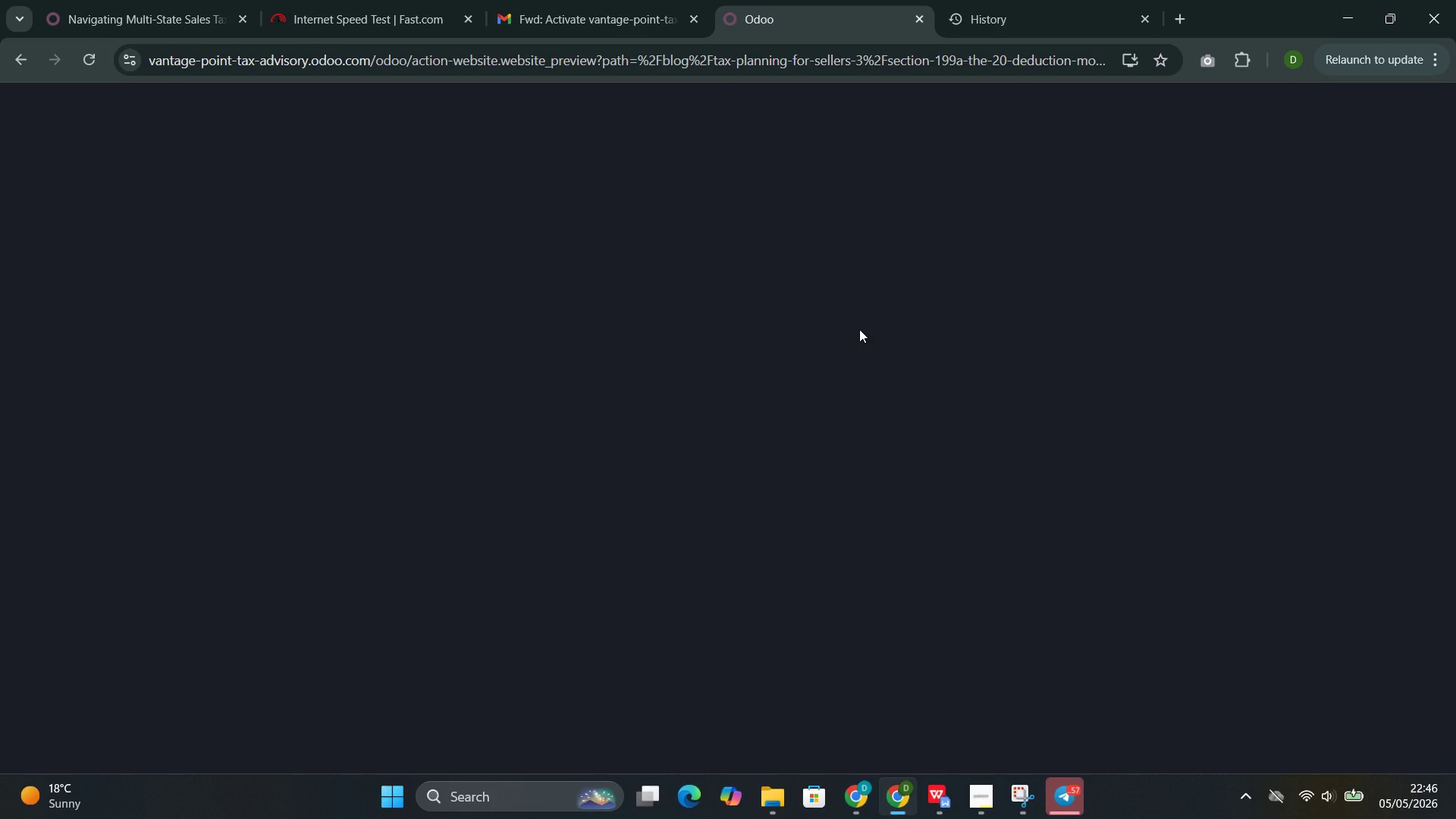 
left_click([86, 58])
 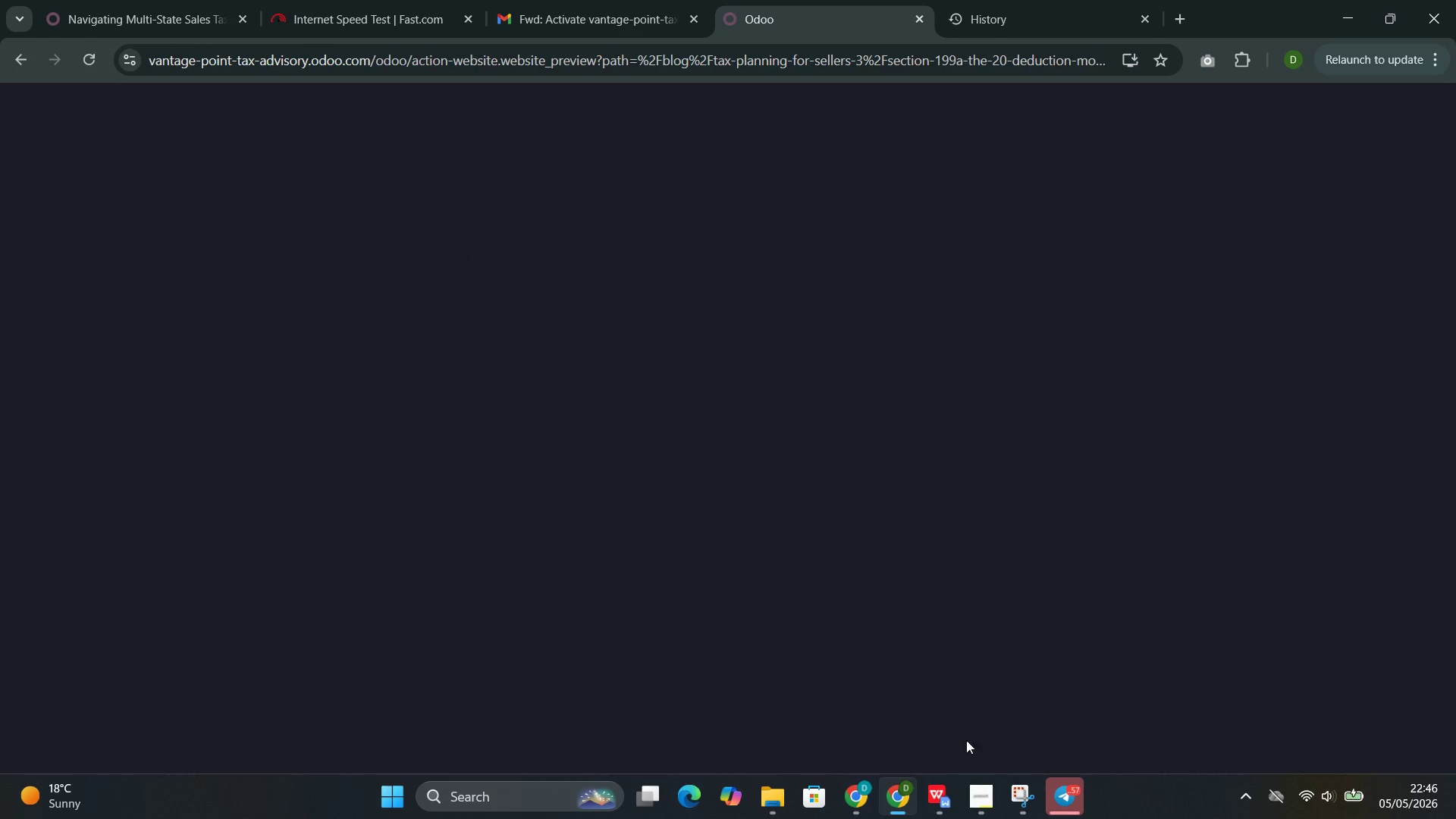 
wait(6.02)
 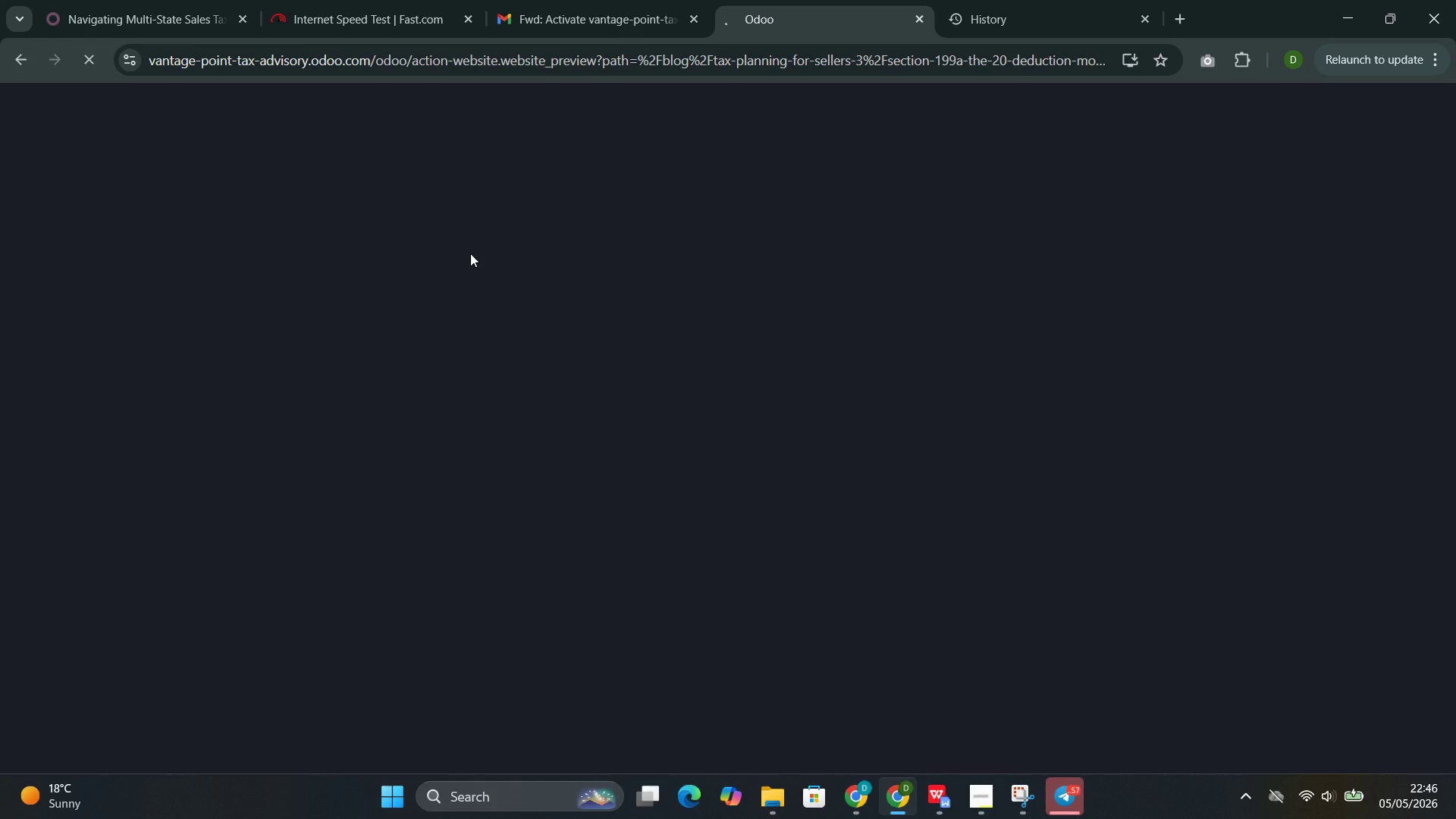 
left_click([903, 686])